 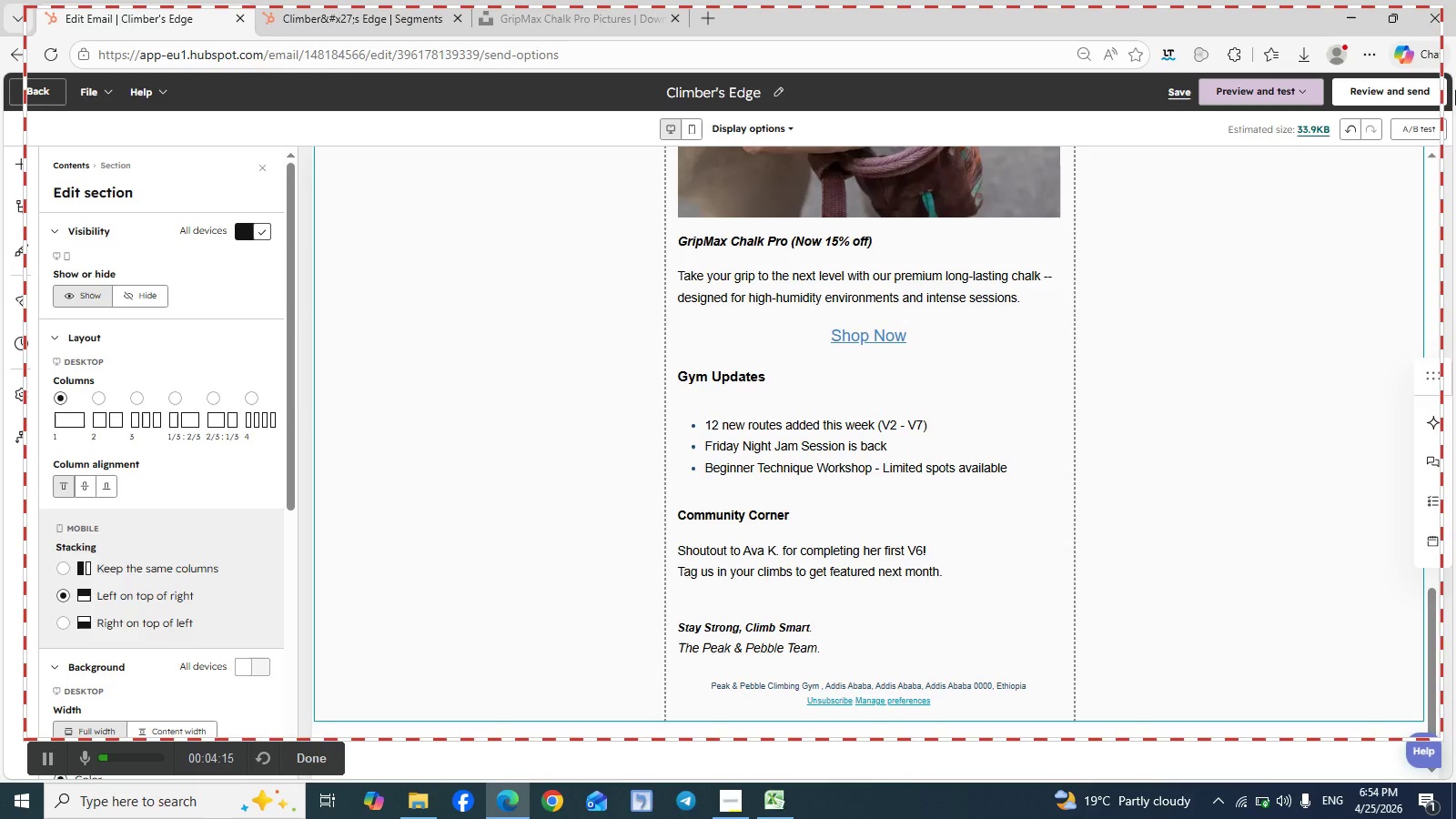 
left_click([1370, 96])
 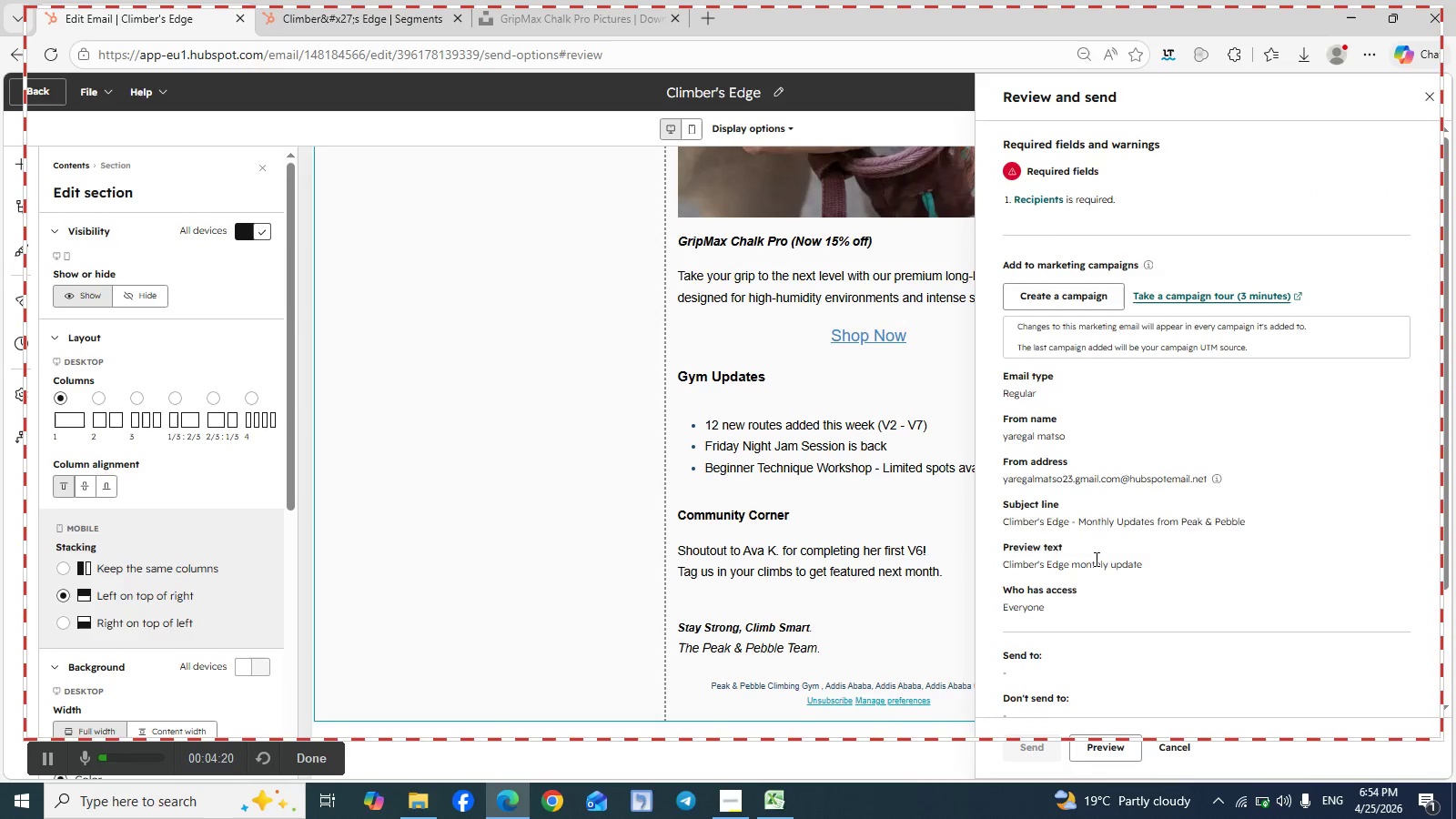 
scroll: coordinate [1111, 460], scroll_direction: down, amount: 3.0
 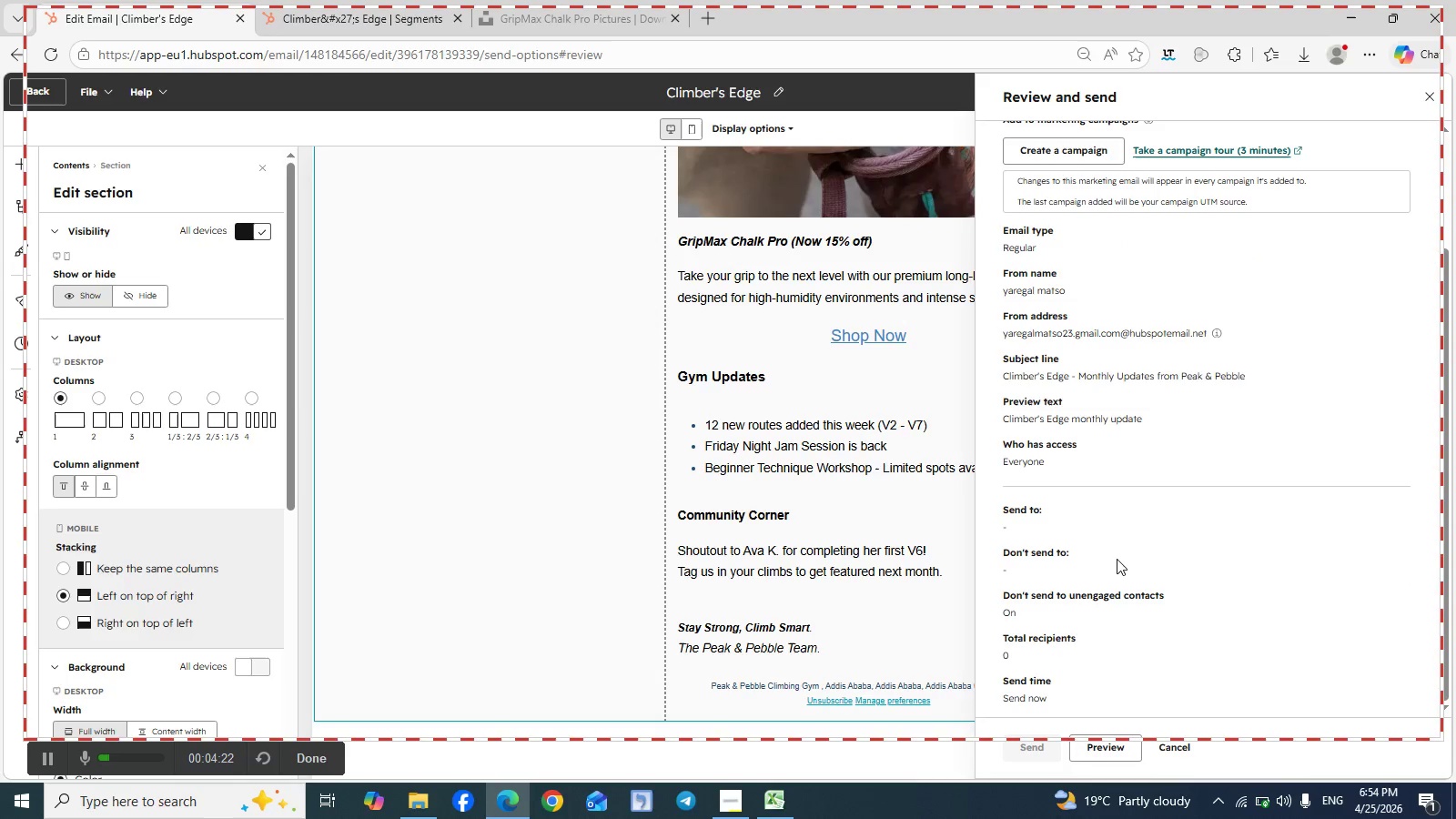 
scroll: coordinate [1117, 559], scroll_direction: up, amount: 3.0
 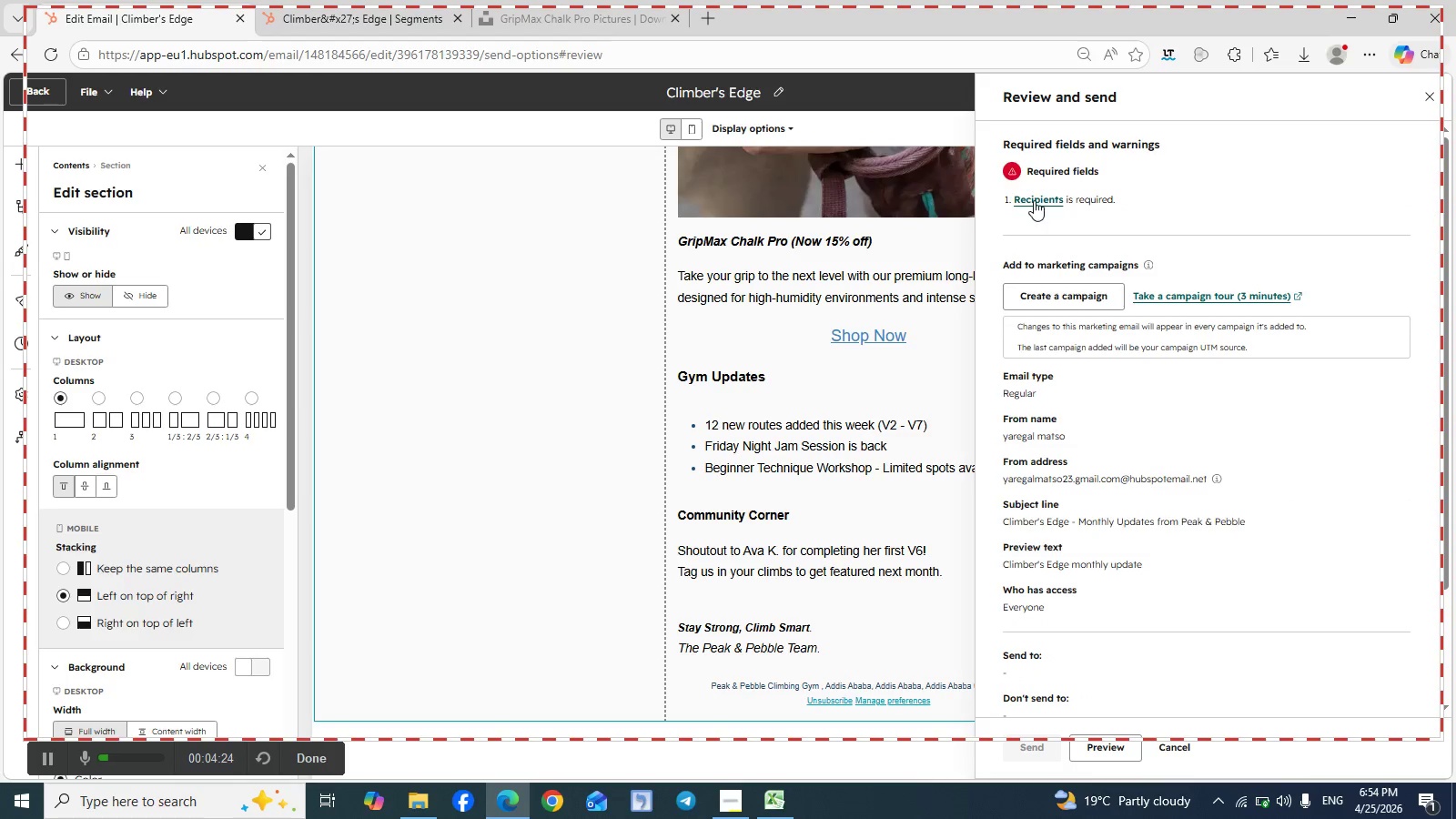 
left_click([1036, 199])
 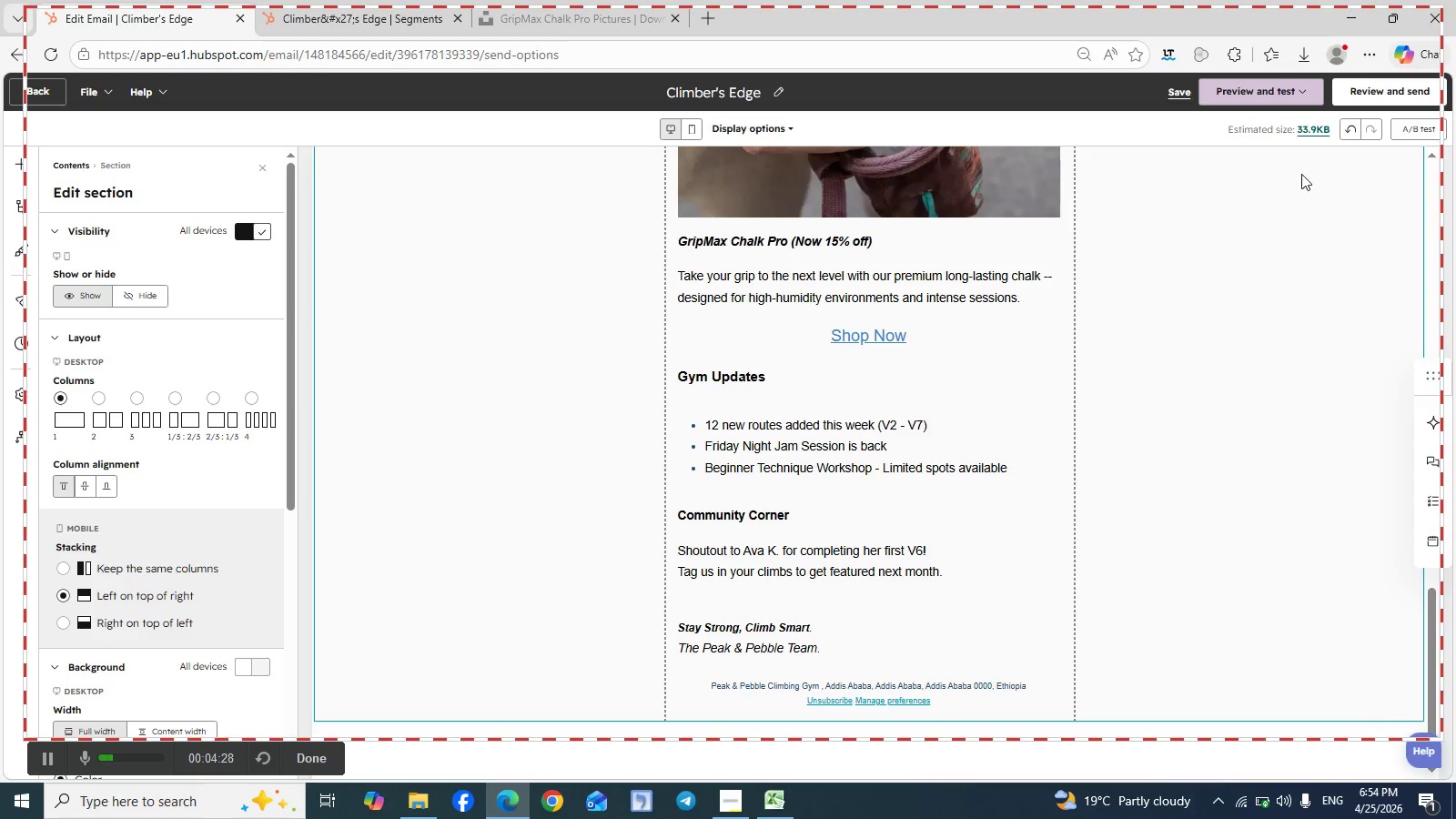 
left_click([1386, 90])
 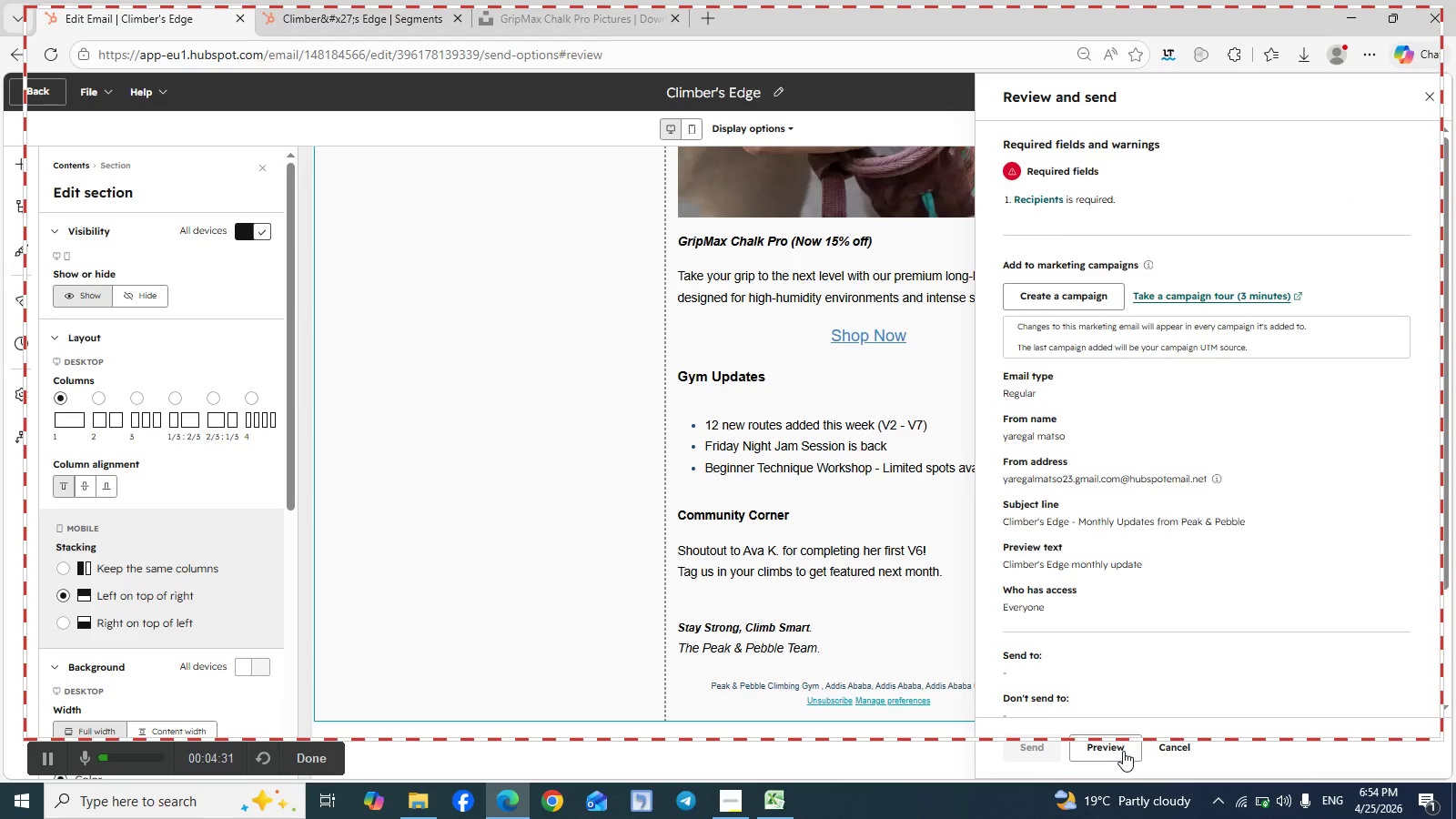 
left_click([1106, 745])
 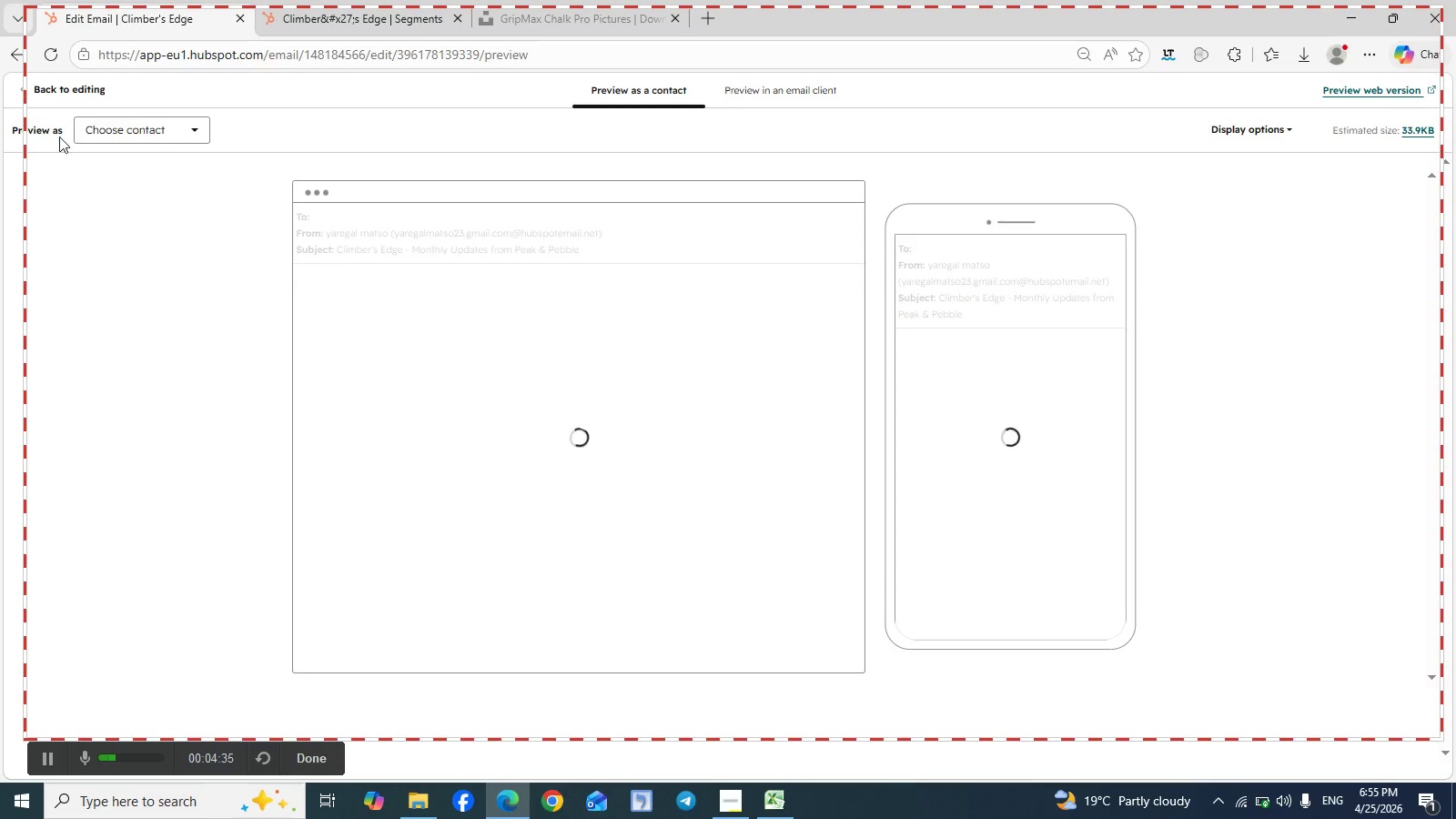 
left_click([57, 91])
 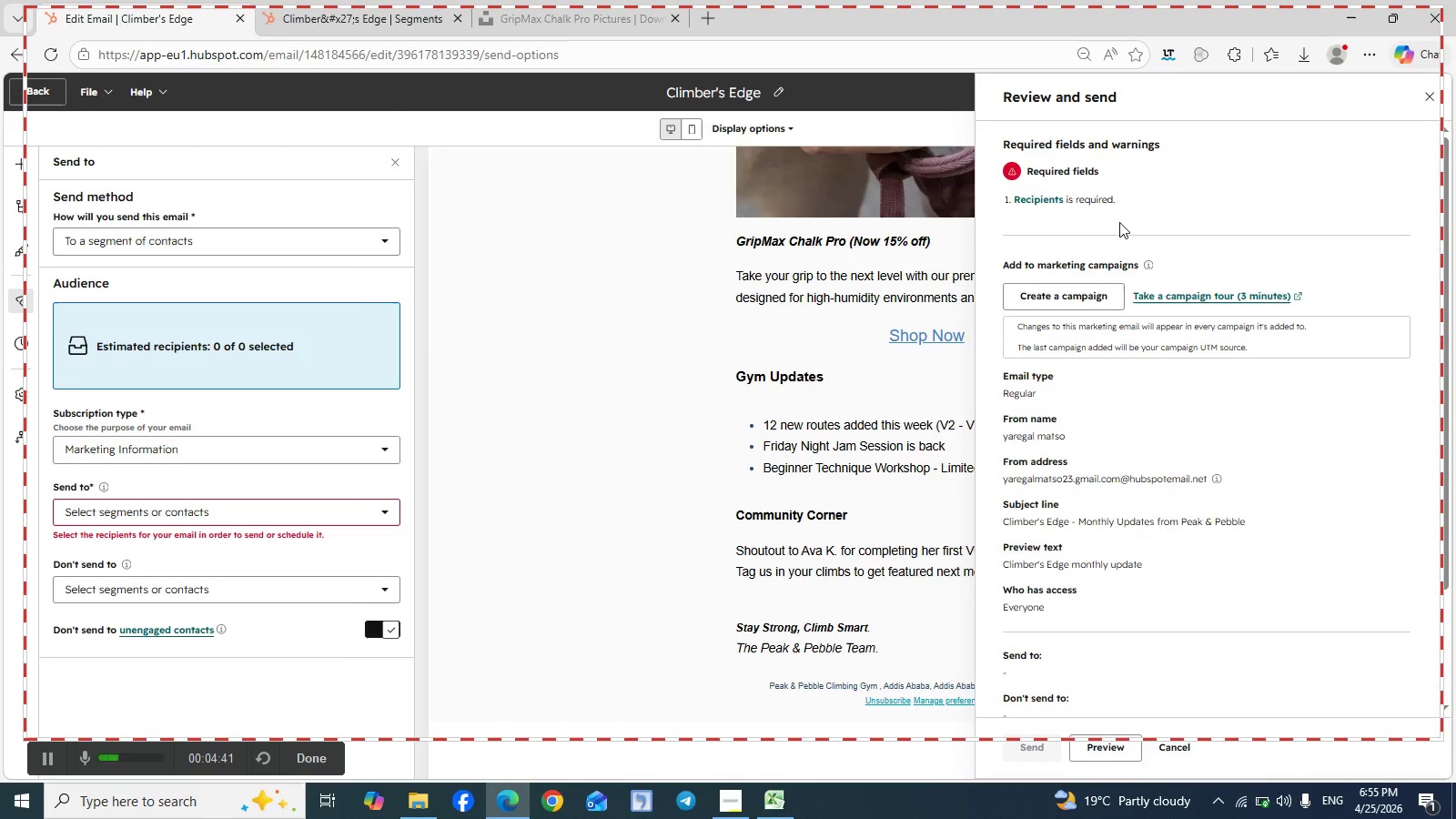 
wait(6.03)
 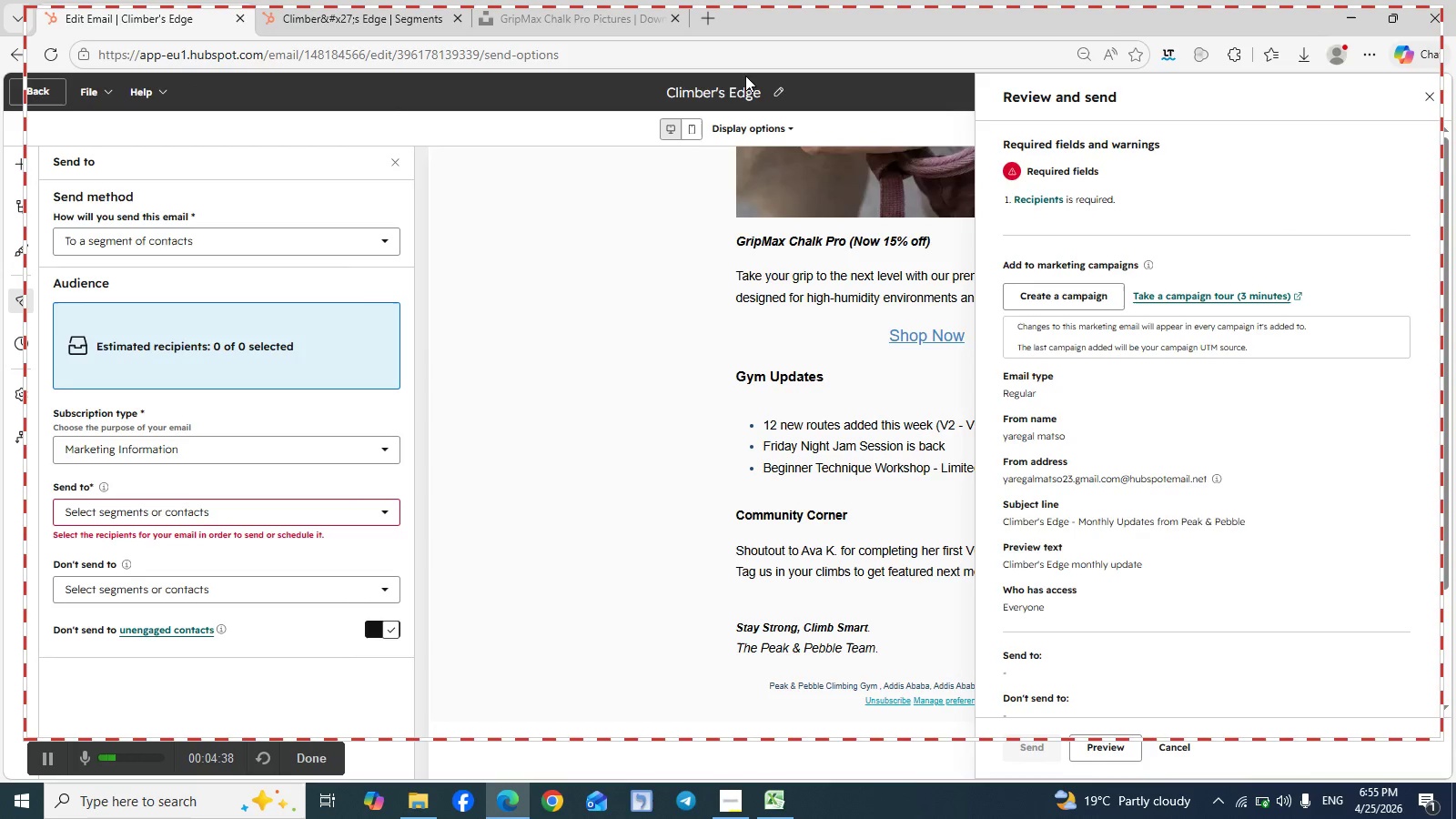 
left_click([1030, 196])
 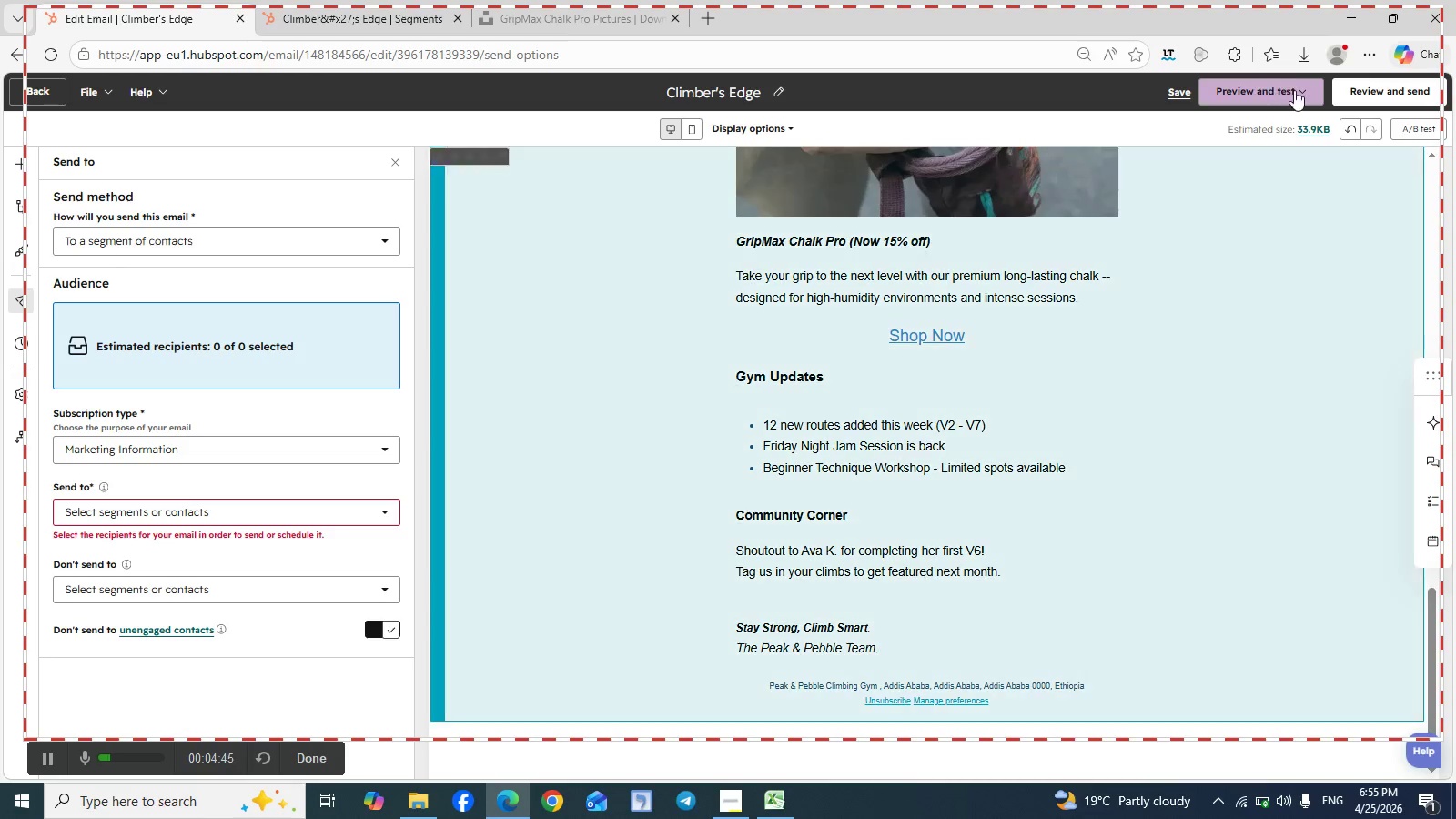 
left_click([1296, 91])
 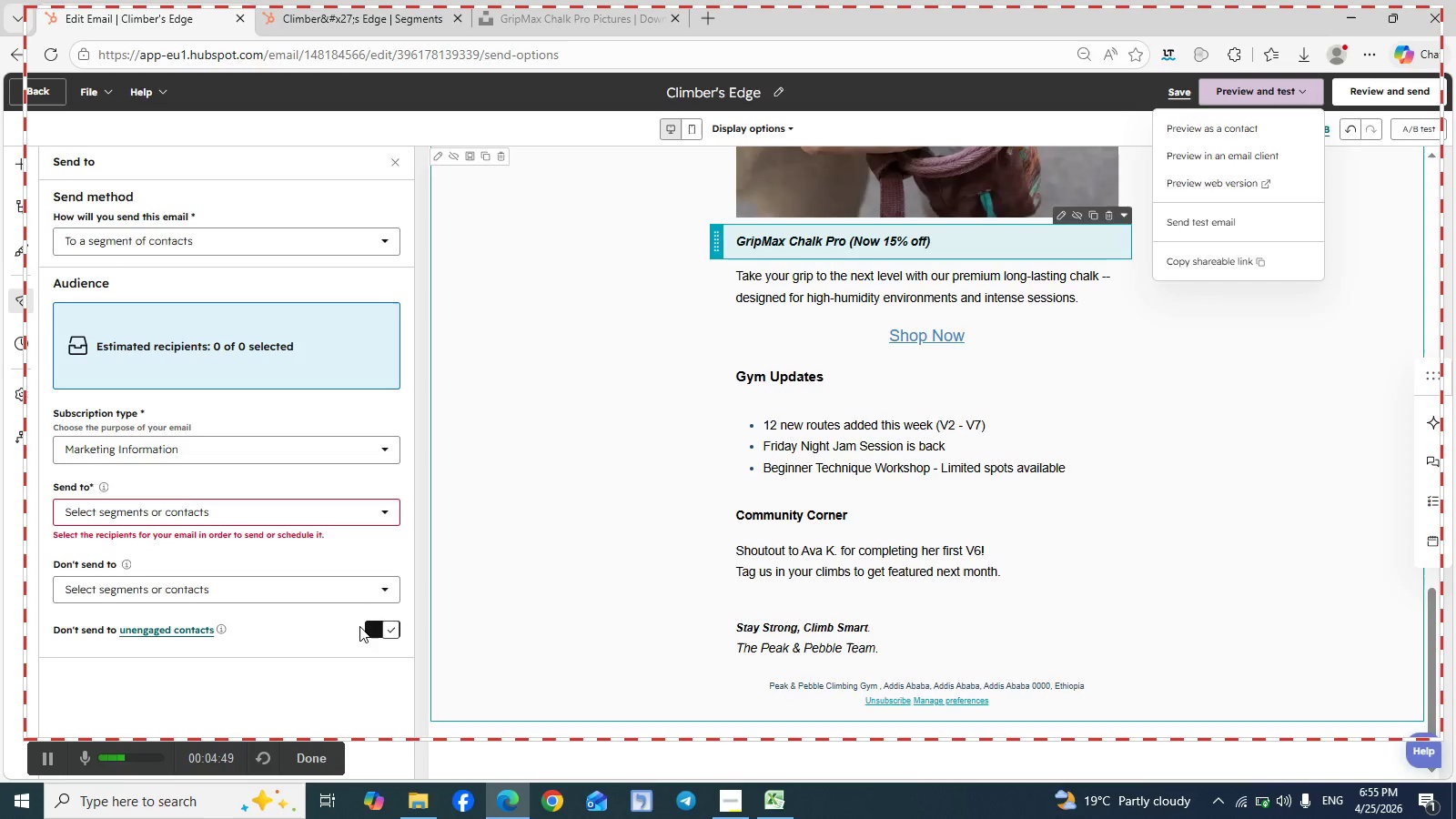 
wait(5.06)
 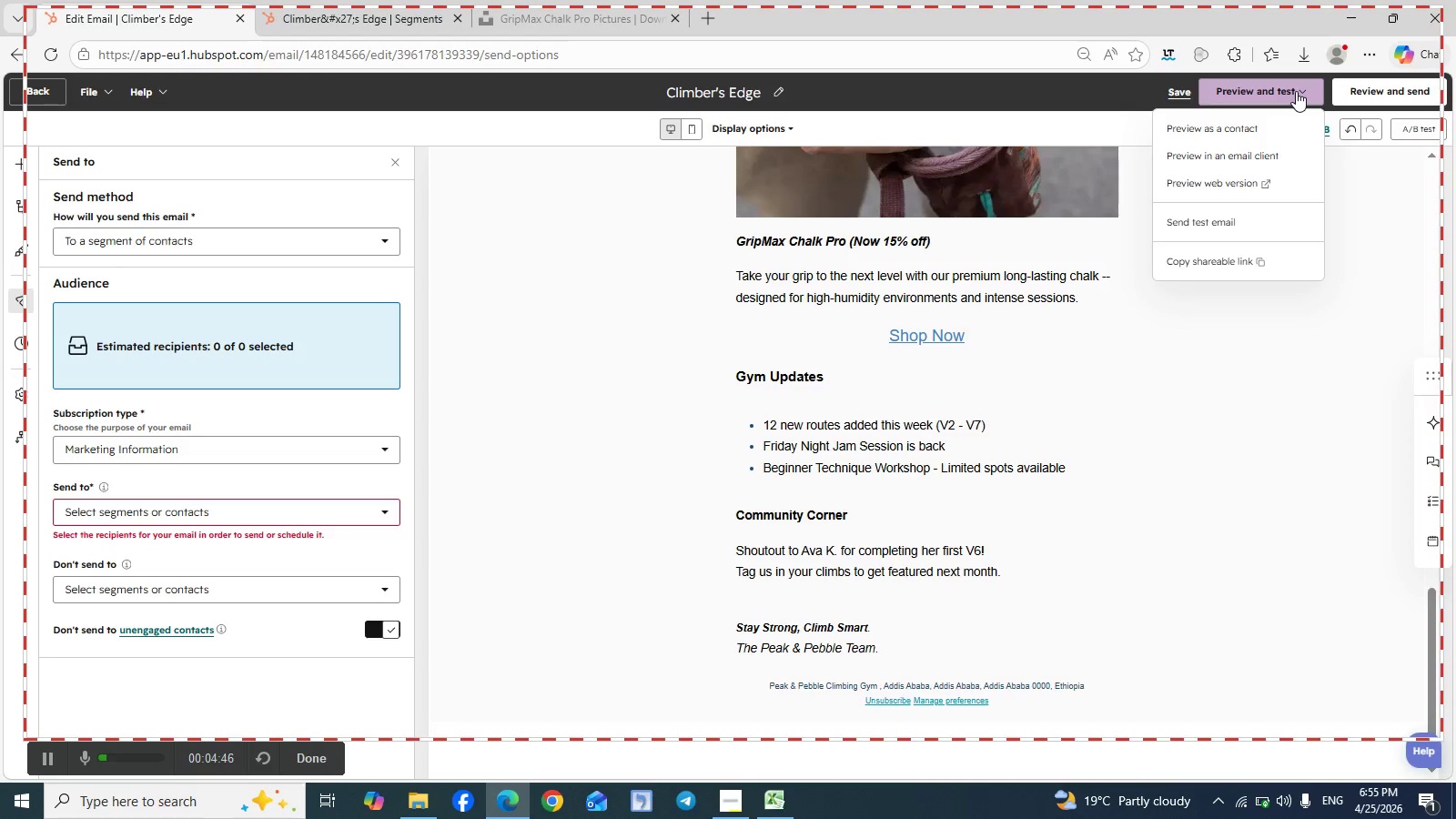 
left_click([308, 771])
 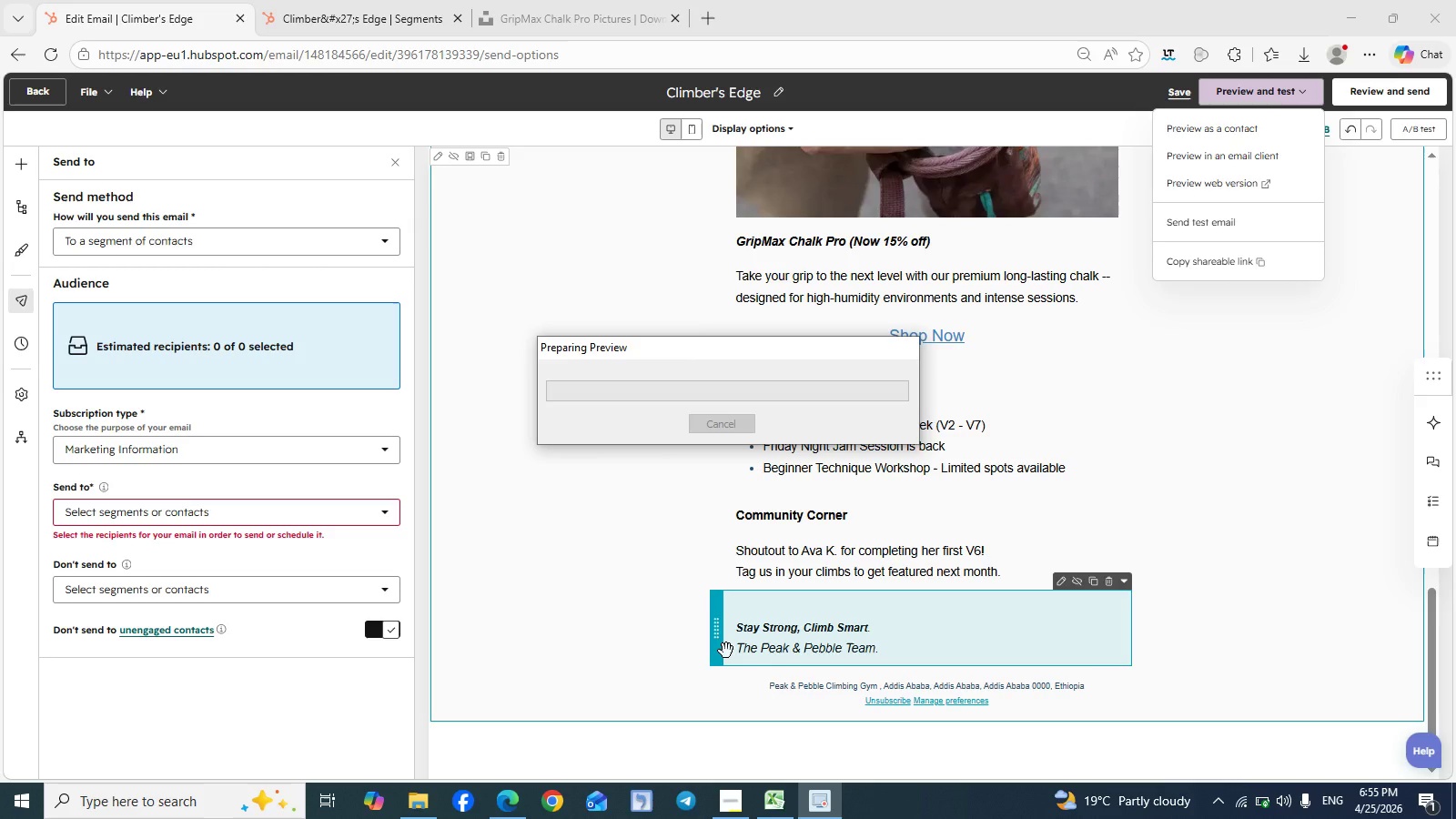 
wait(9.72)
 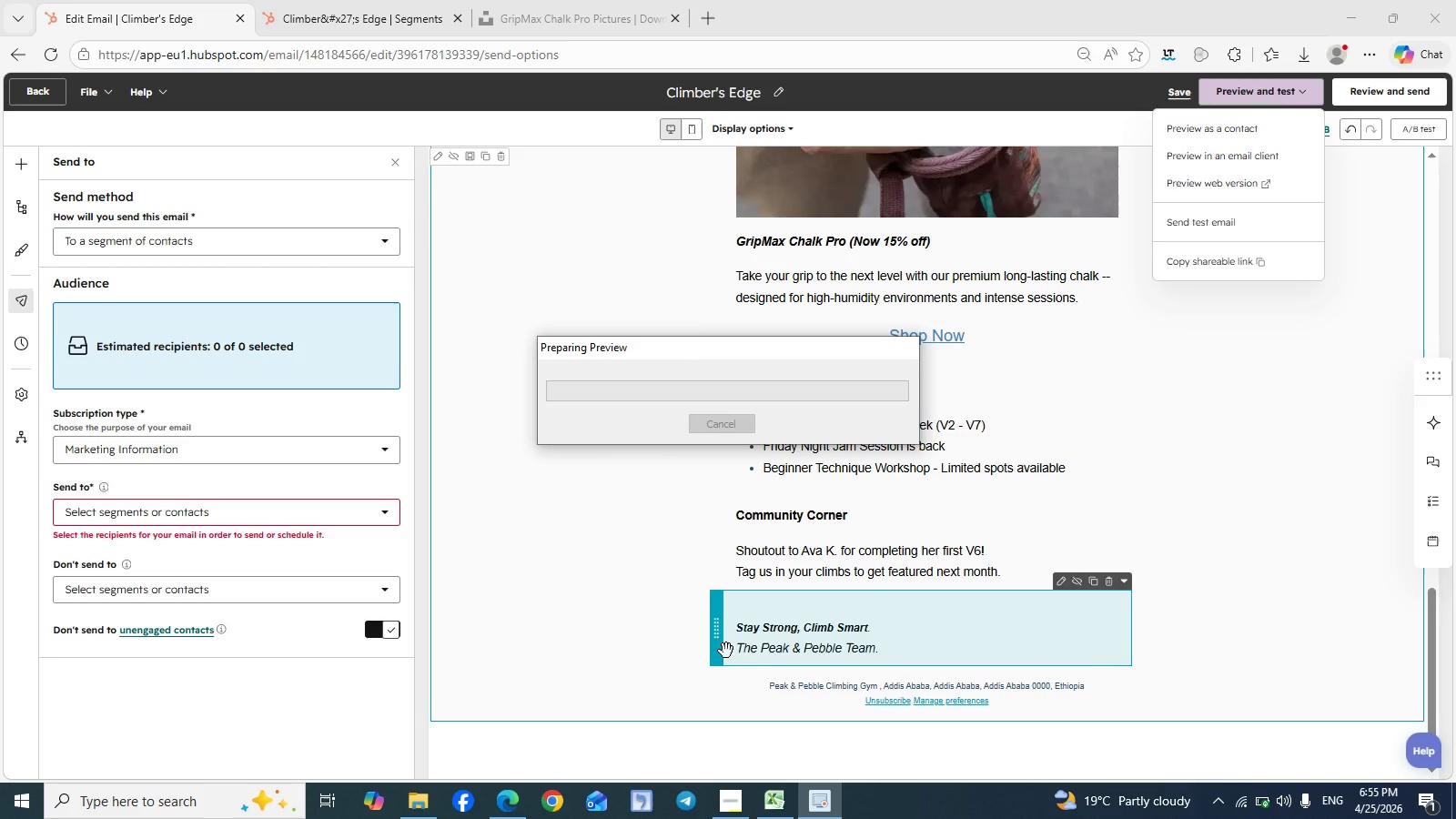 
left_click([735, 811])